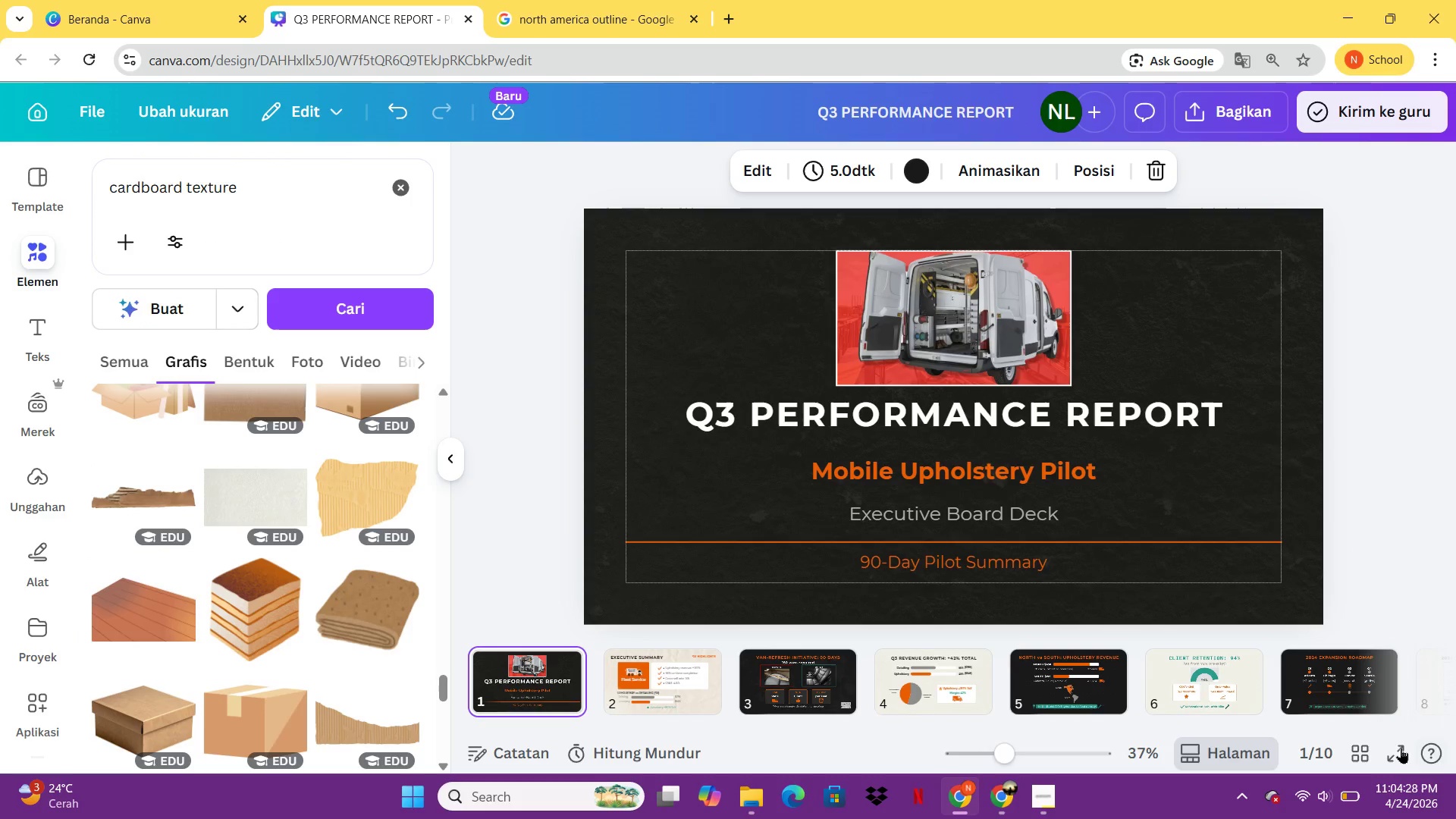 
left_click([1400, 746])
 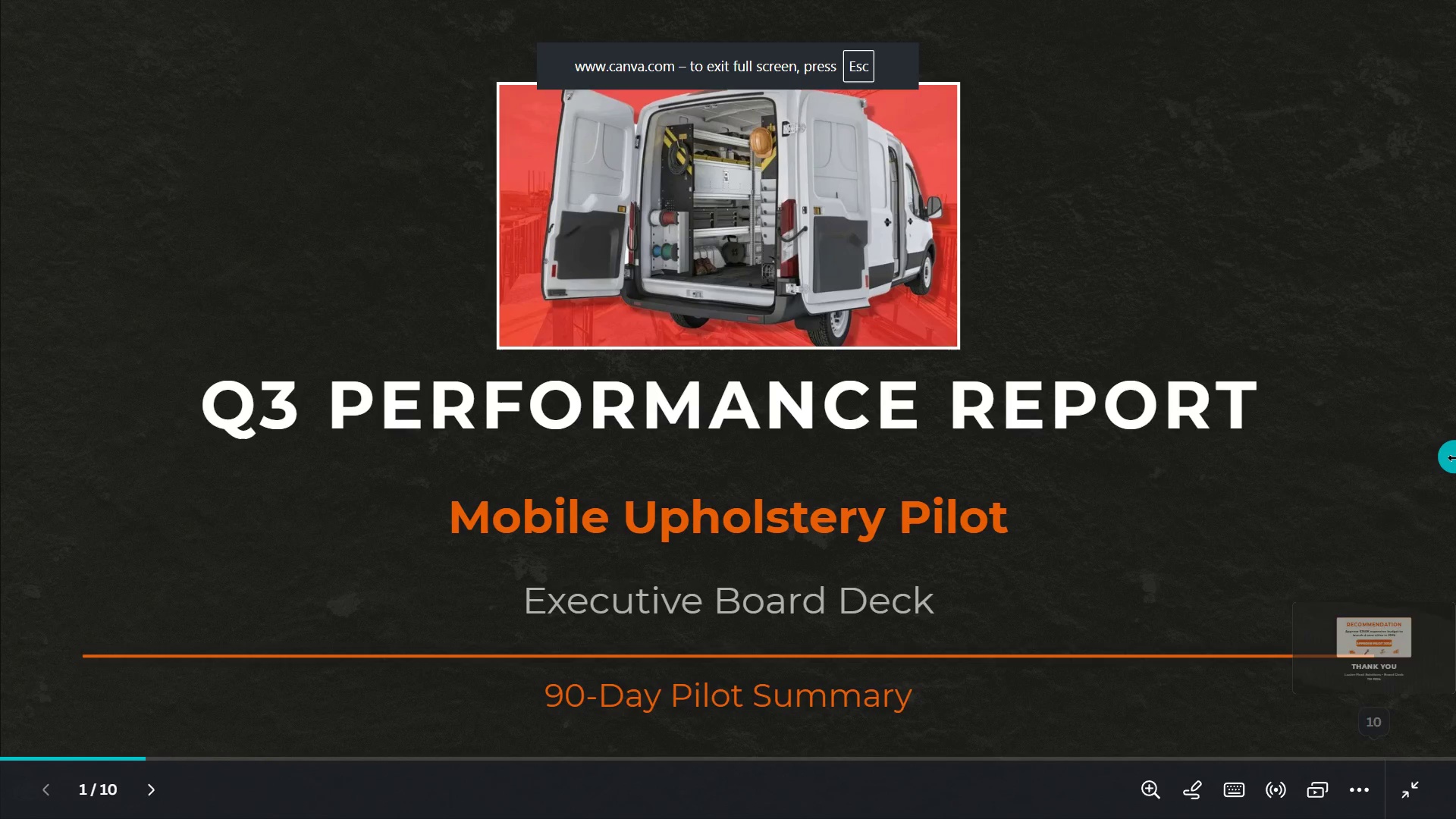 
wait(5.16)
 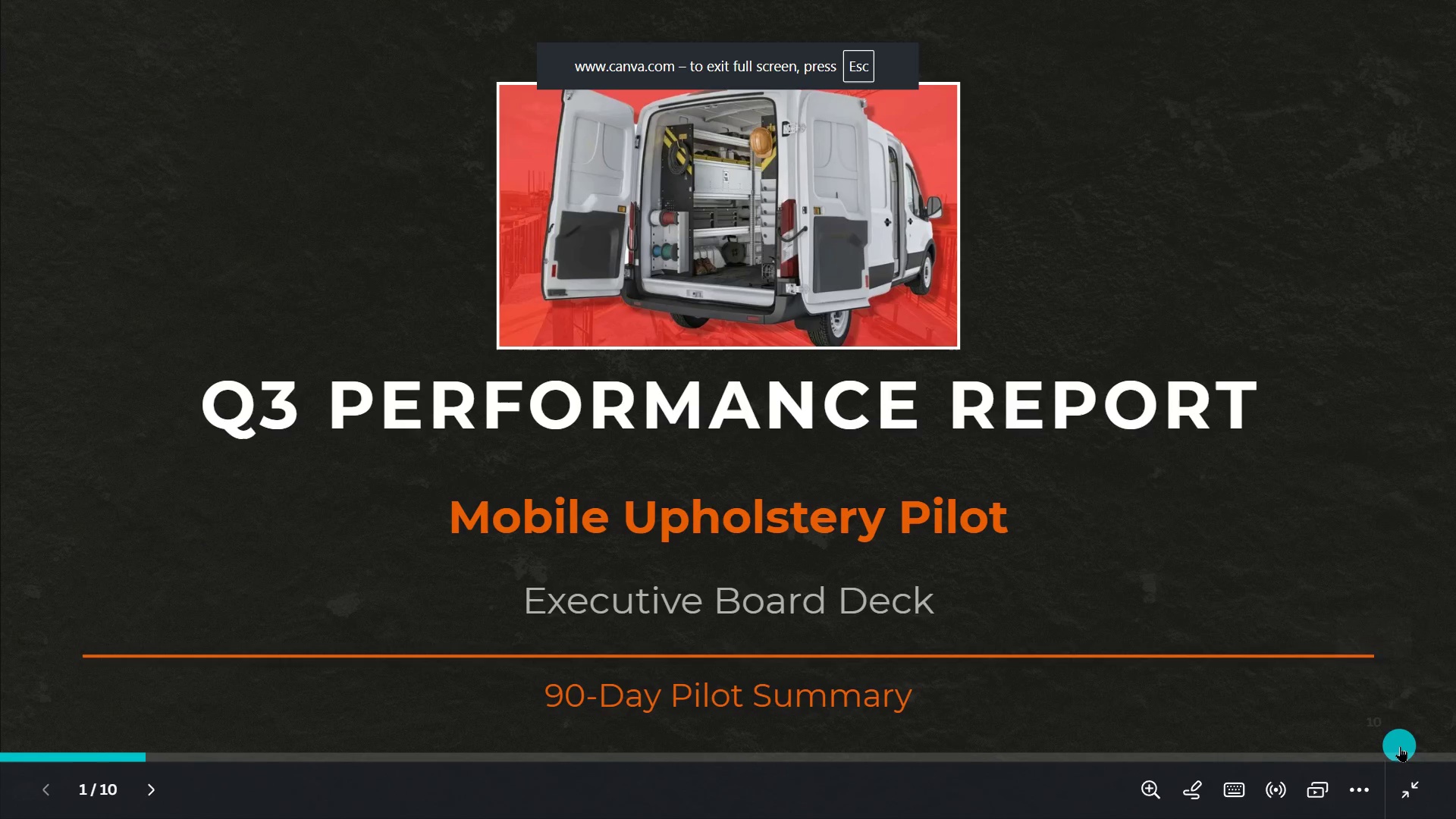 
key(ArrowRight)
 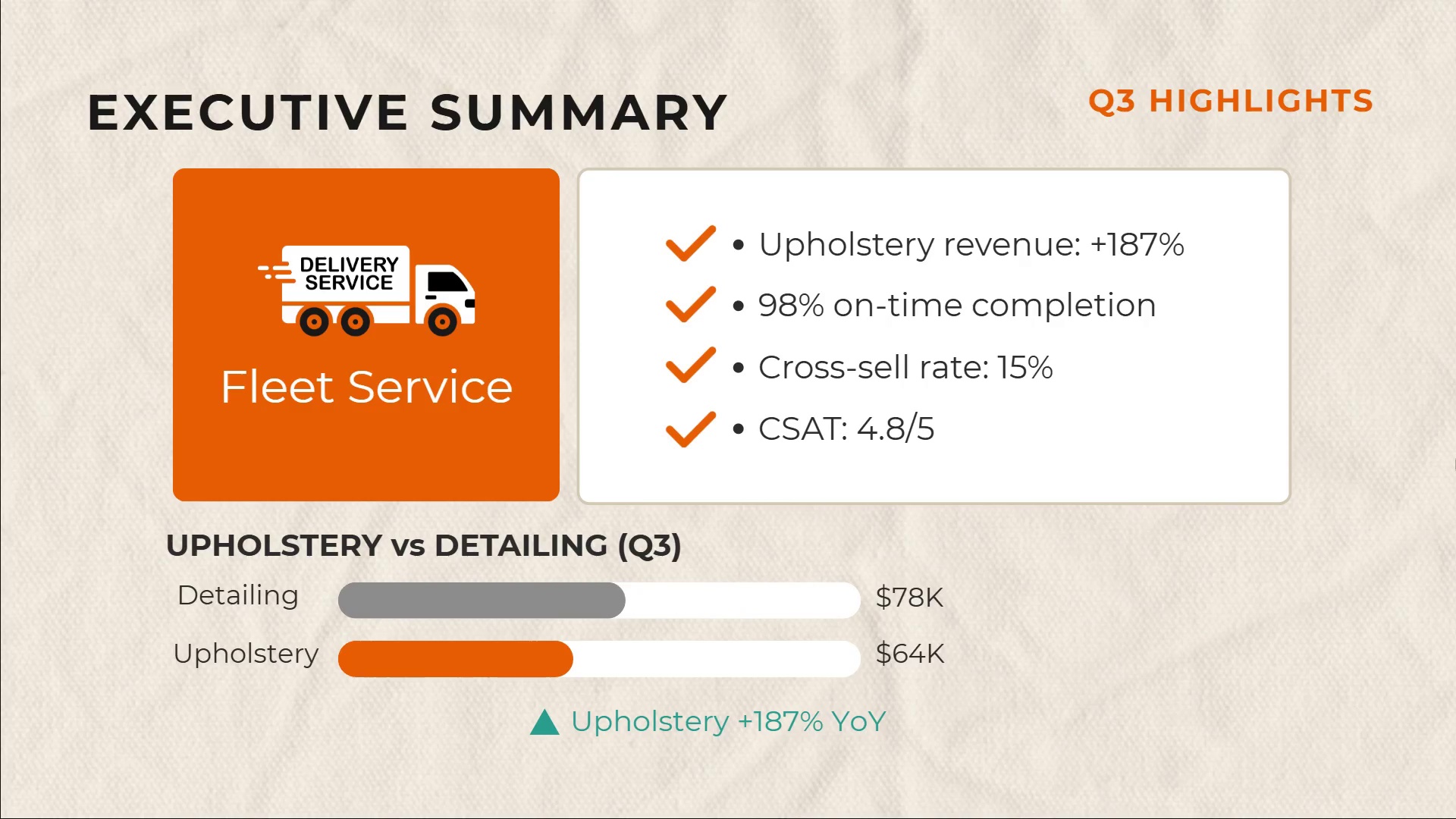 
wait(8.27)
 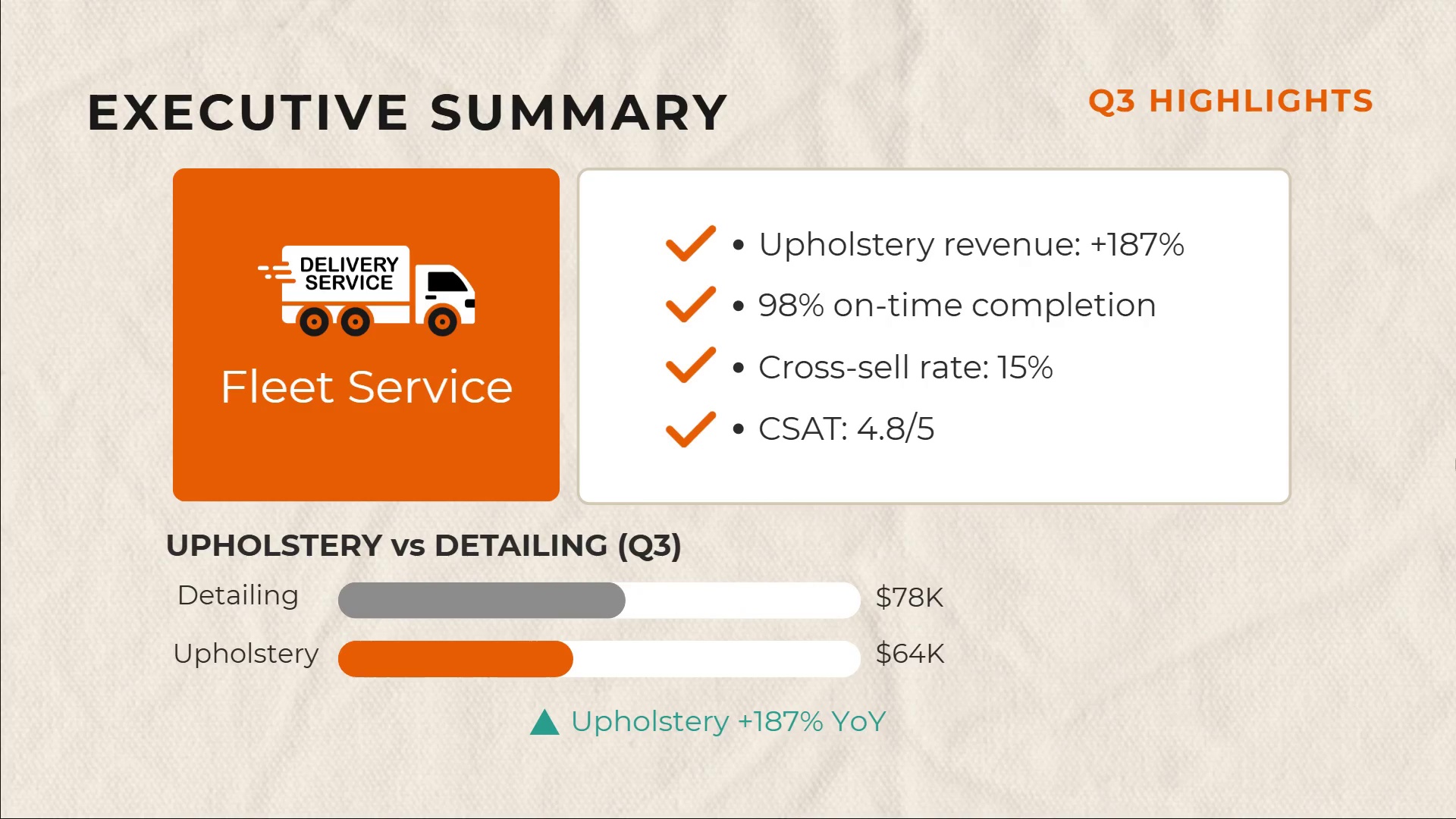 
key(ArrowRight)
 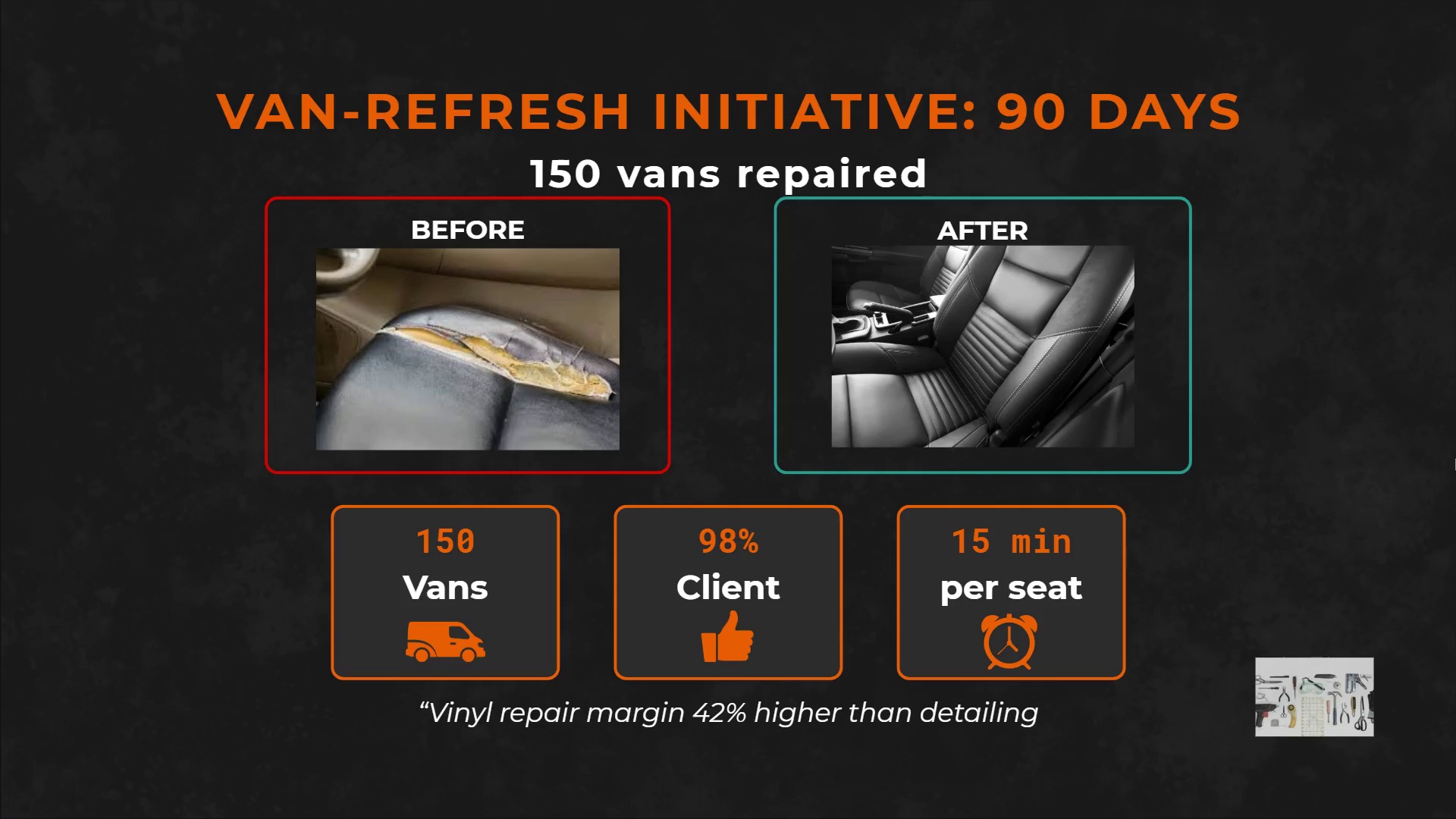 
key(ArrowRight)
 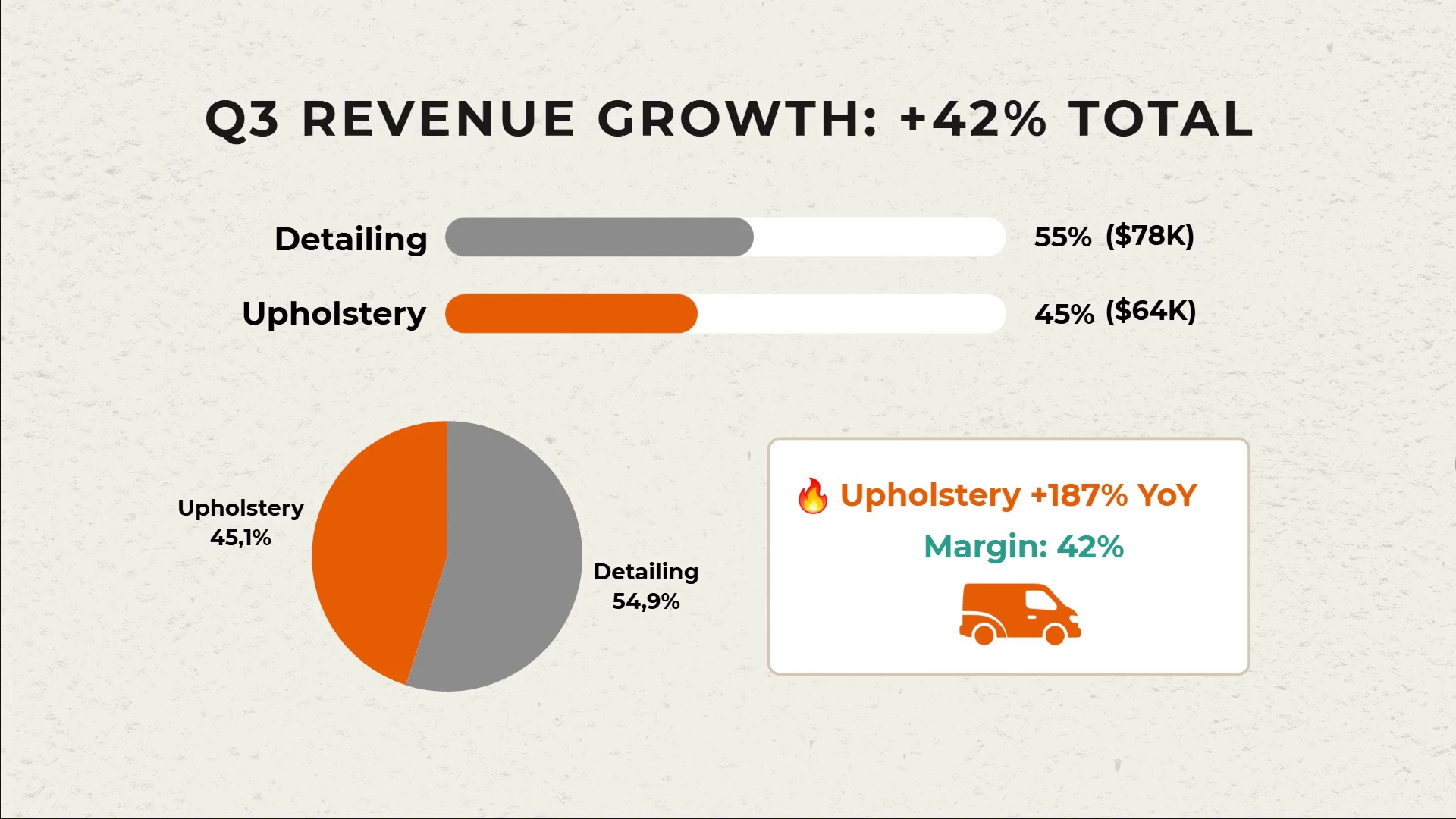 
key(ArrowRight)
 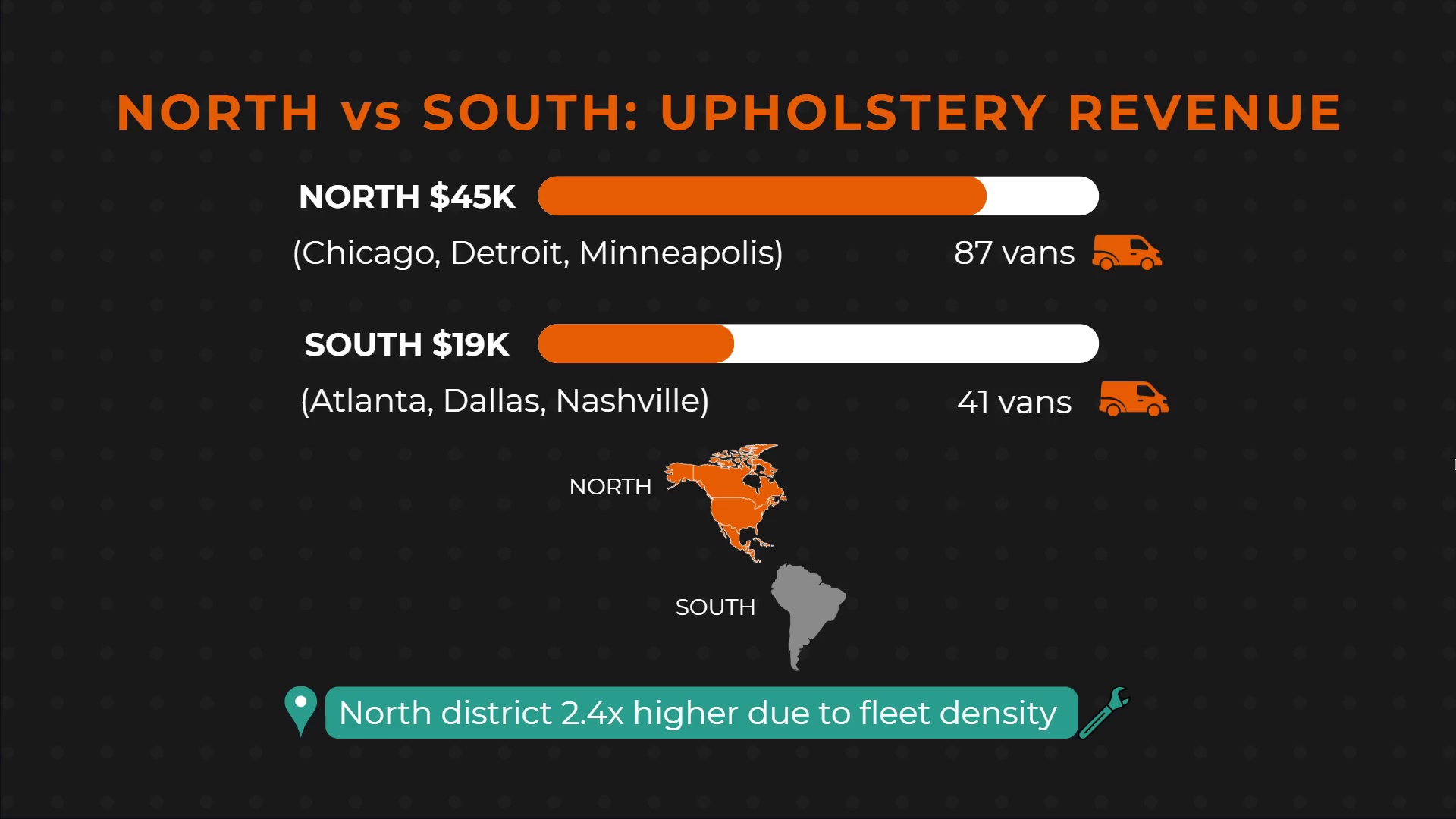 
key(ArrowRight)
 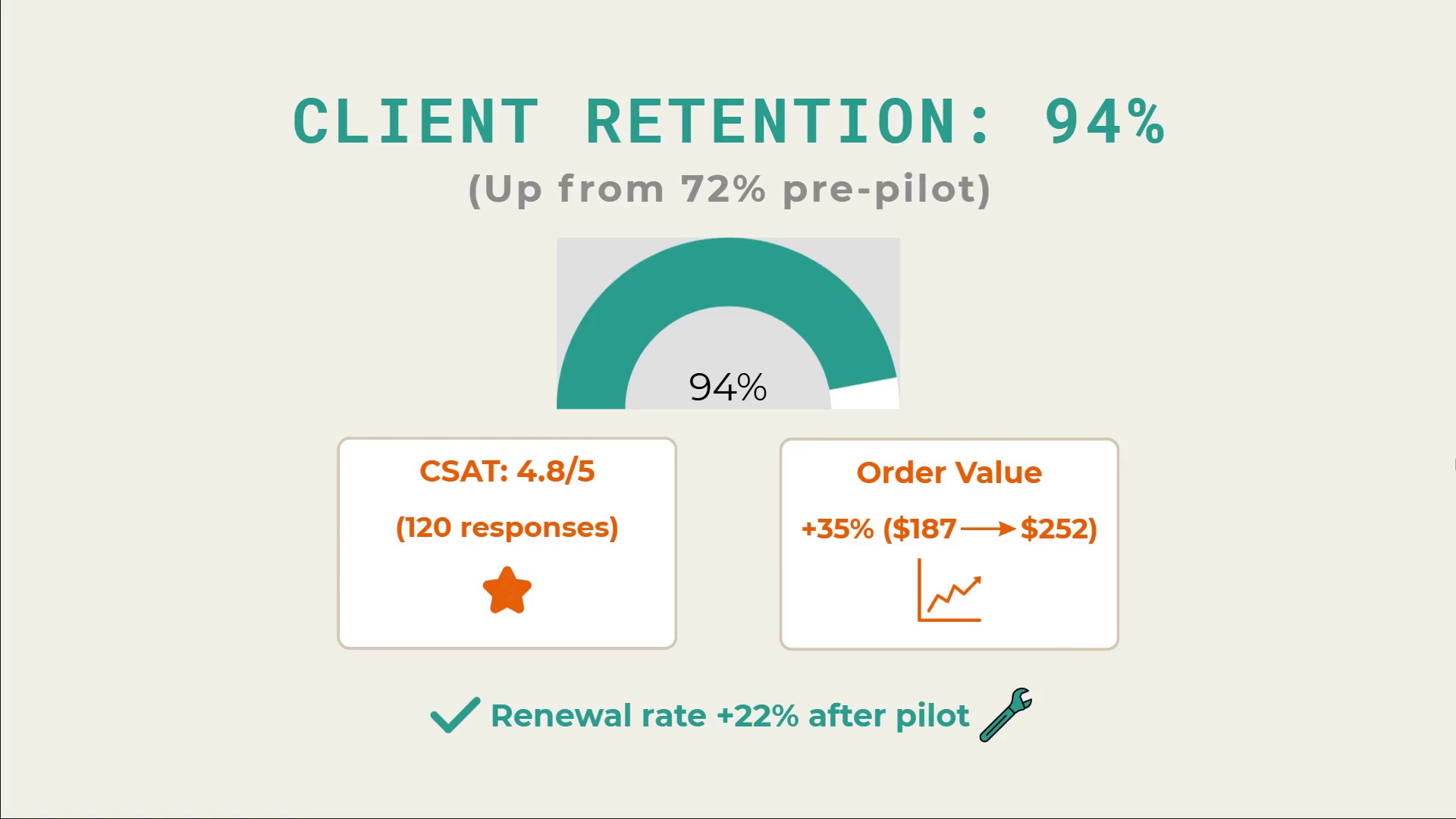 
key(ArrowRight)
 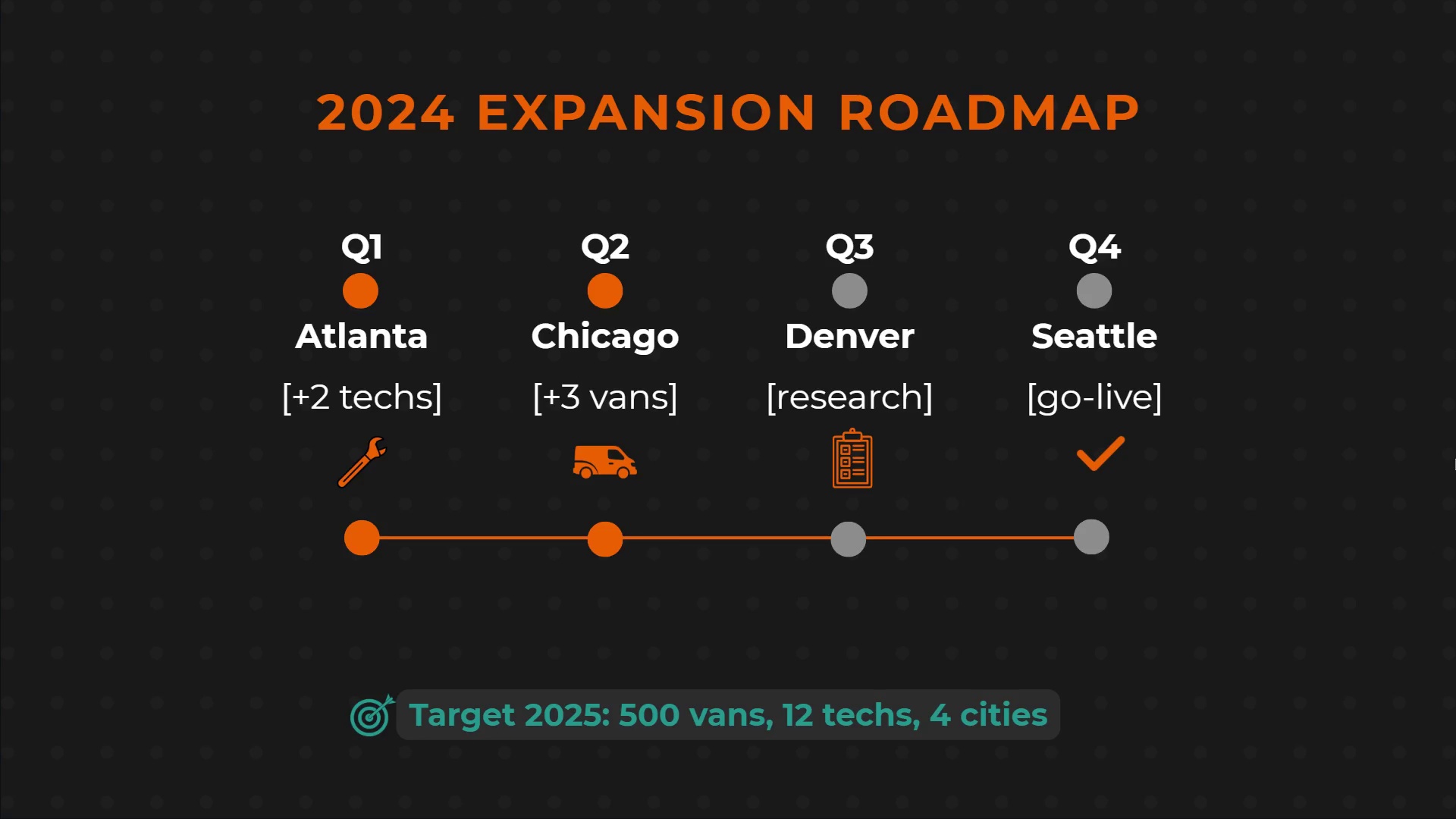 
key(ArrowRight)
 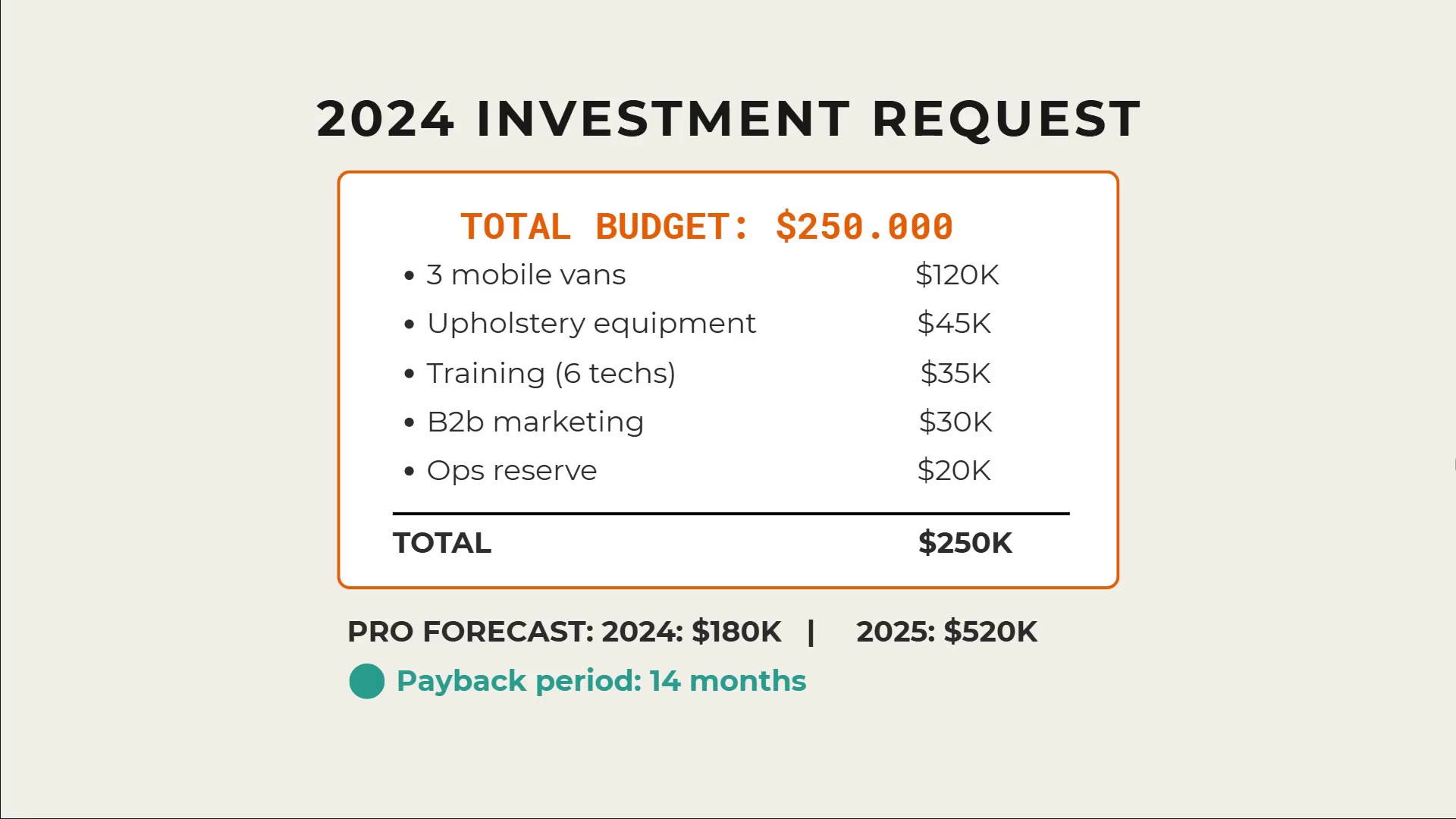 
key(ArrowRight)
 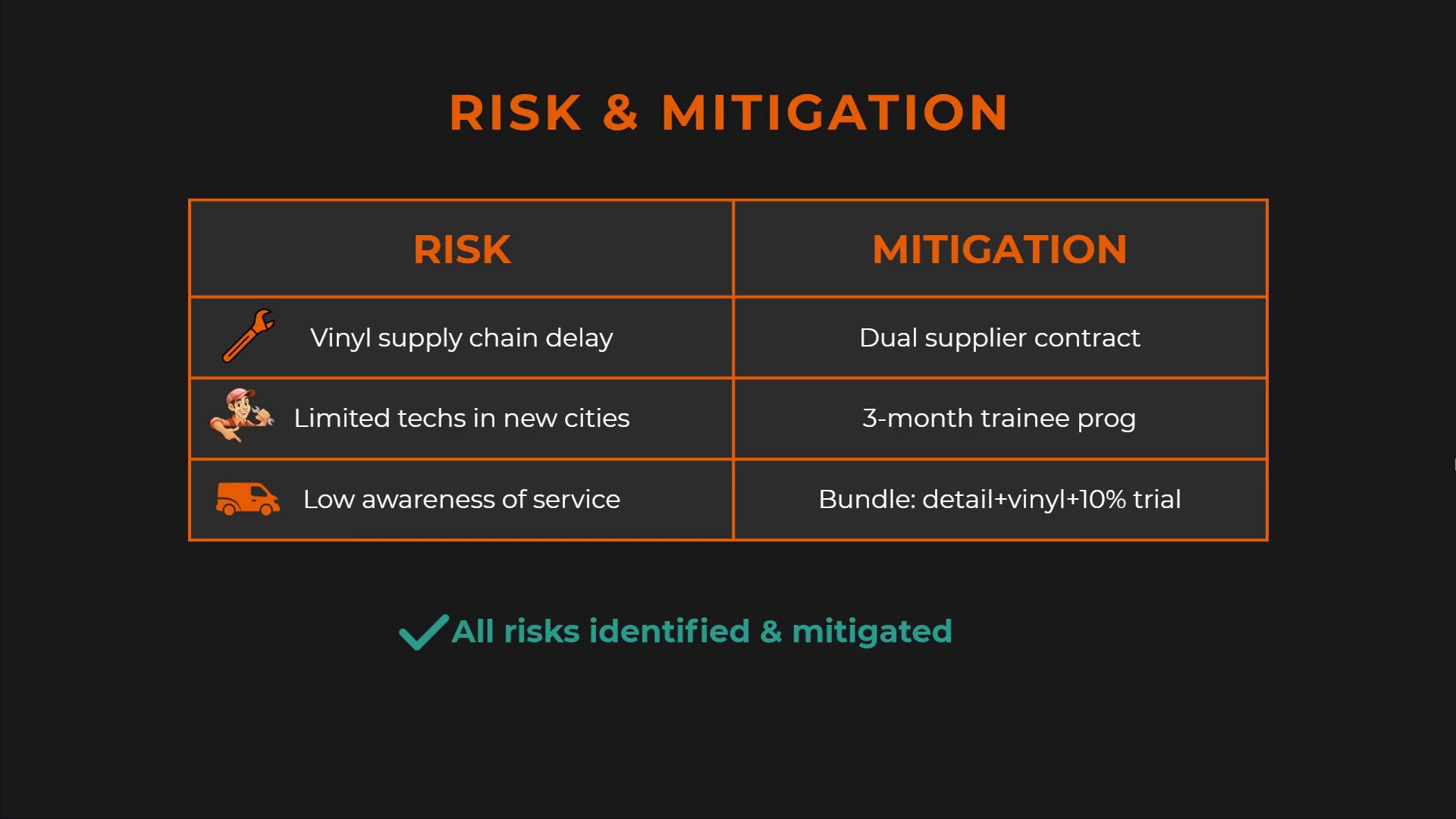 
key(ArrowRight)
 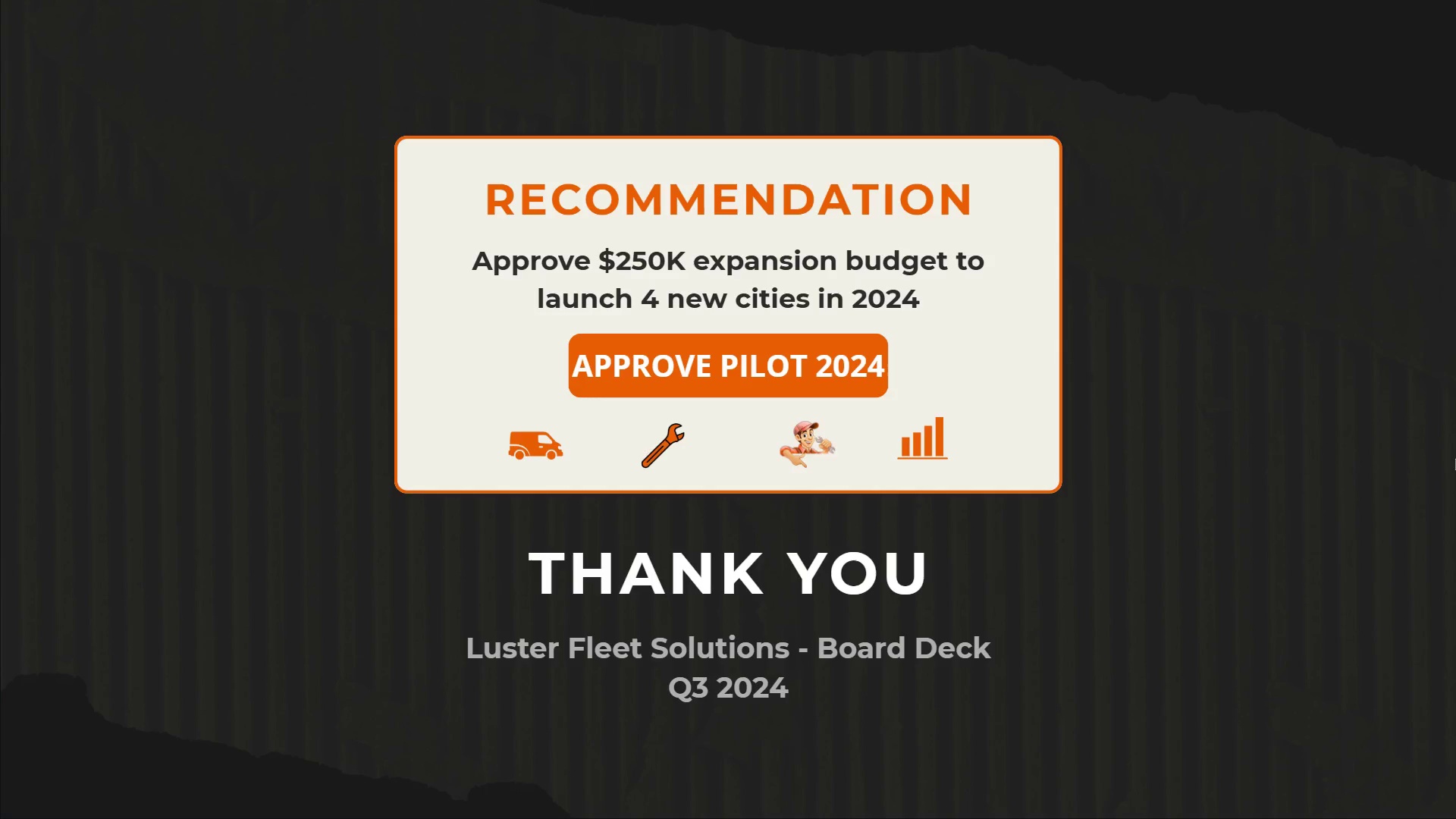 
key(ArrowRight)
 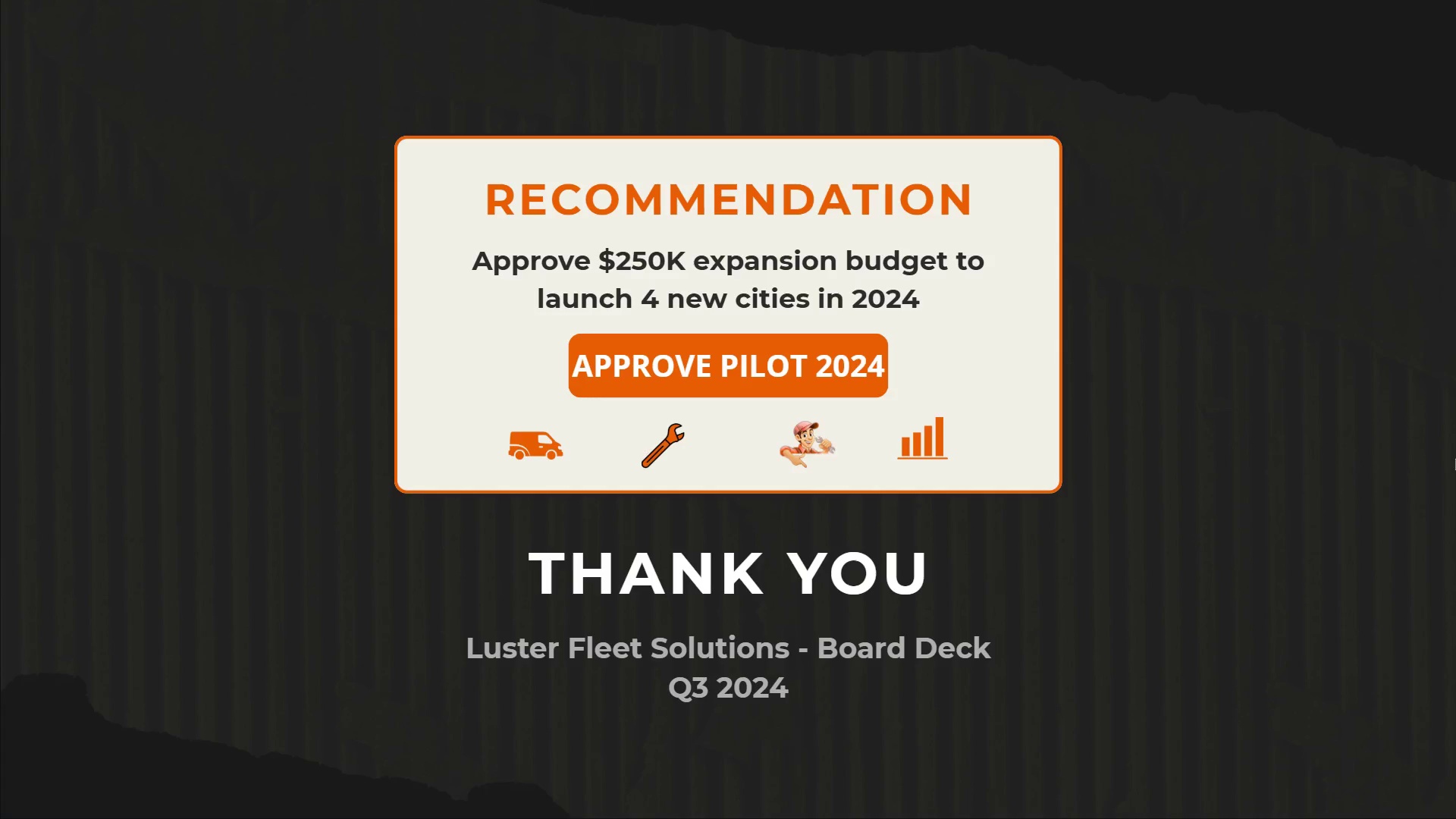 
key(Escape)
 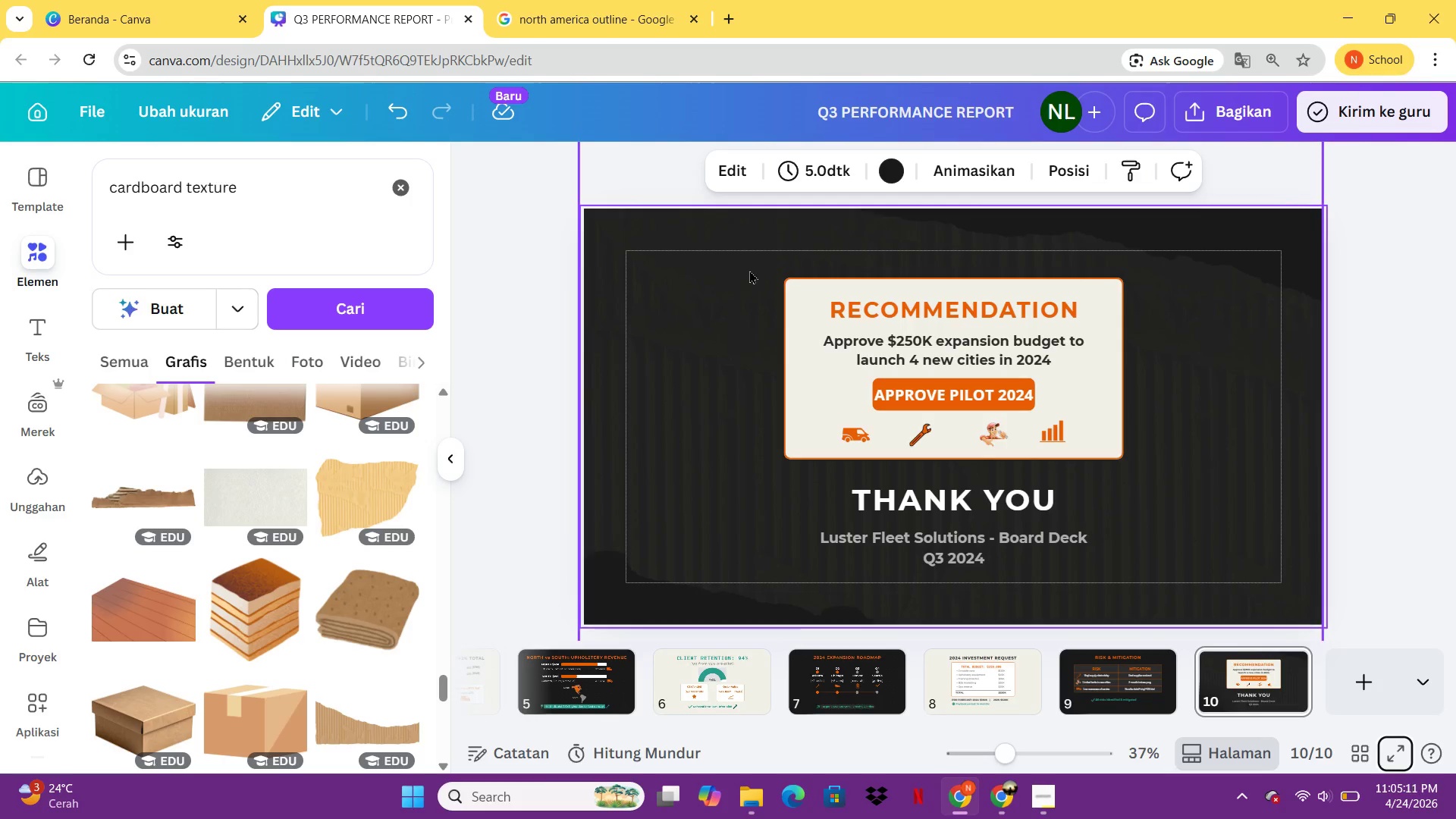 
wait(18.64)
 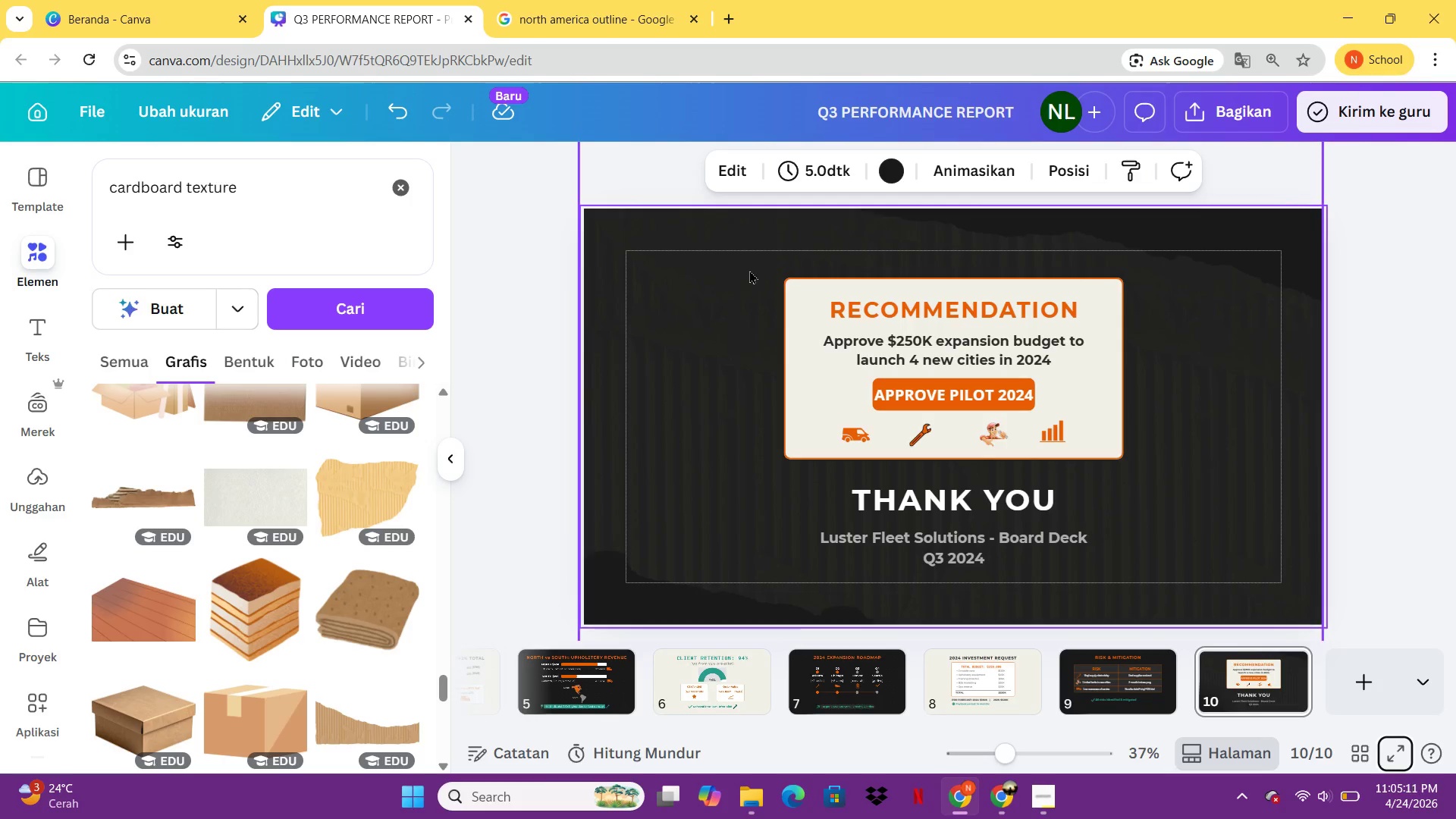 
left_click([1195, 105])
 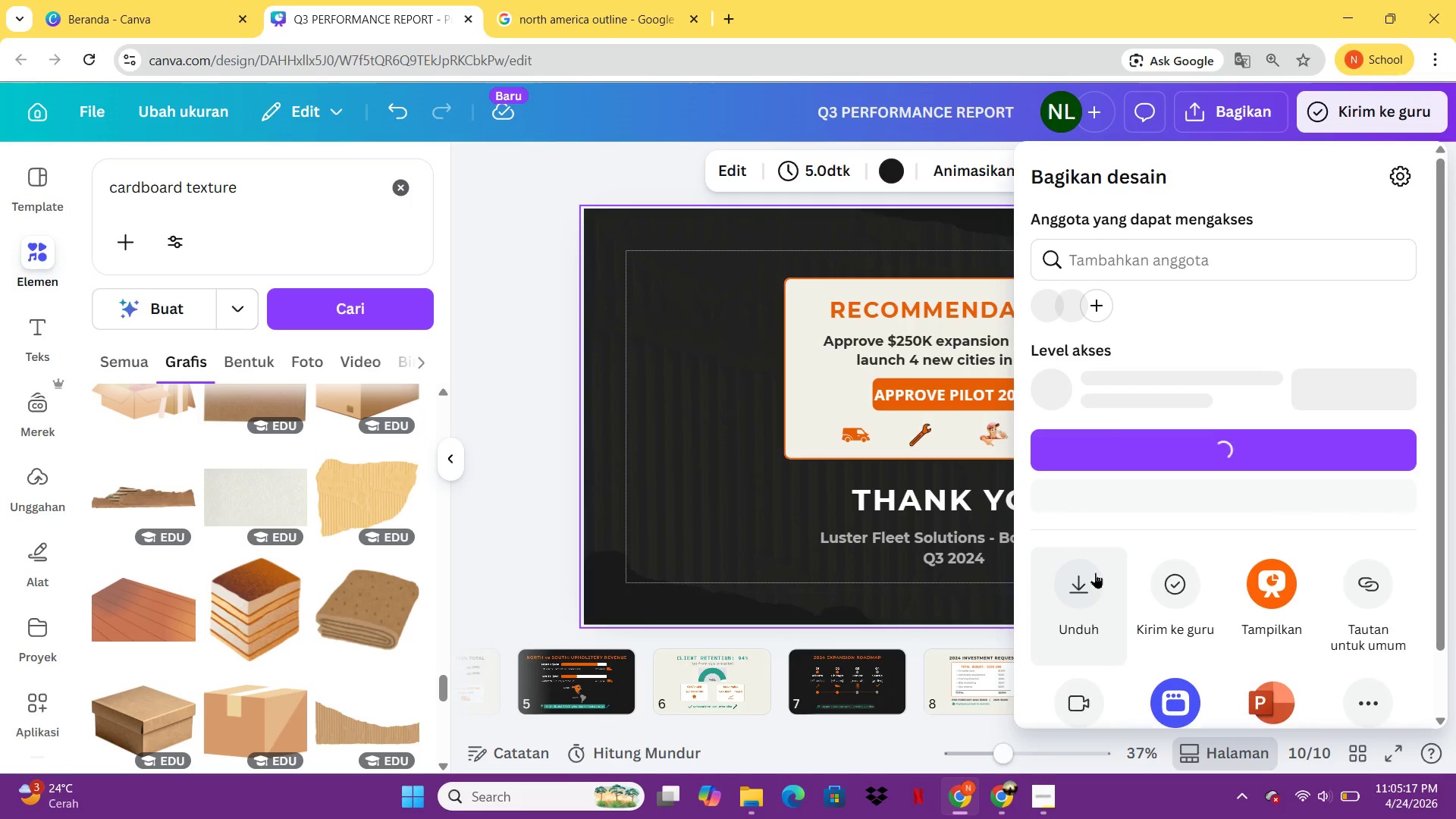 
left_click([1095, 573])
 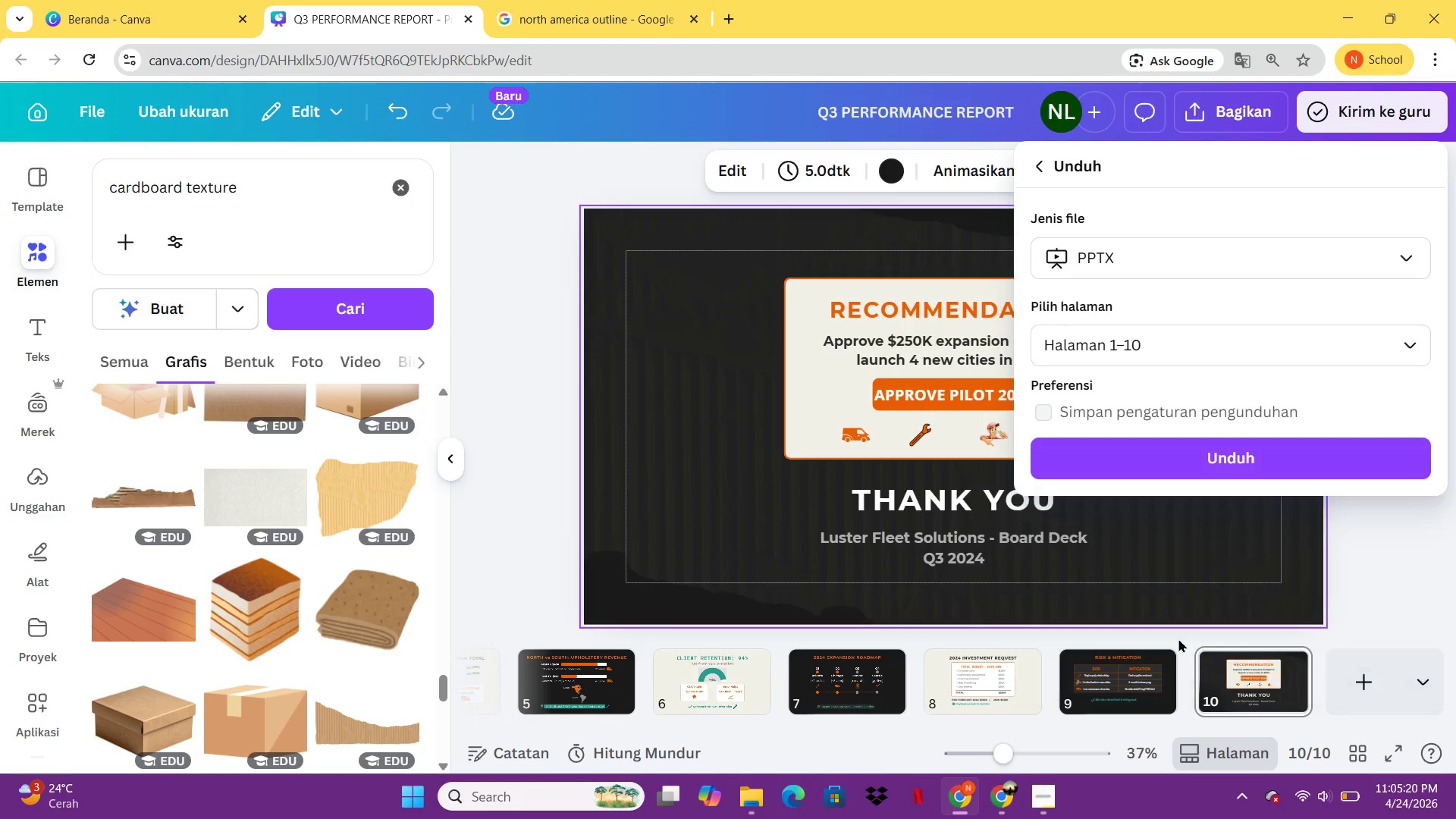 
left_click([1204, 456])
 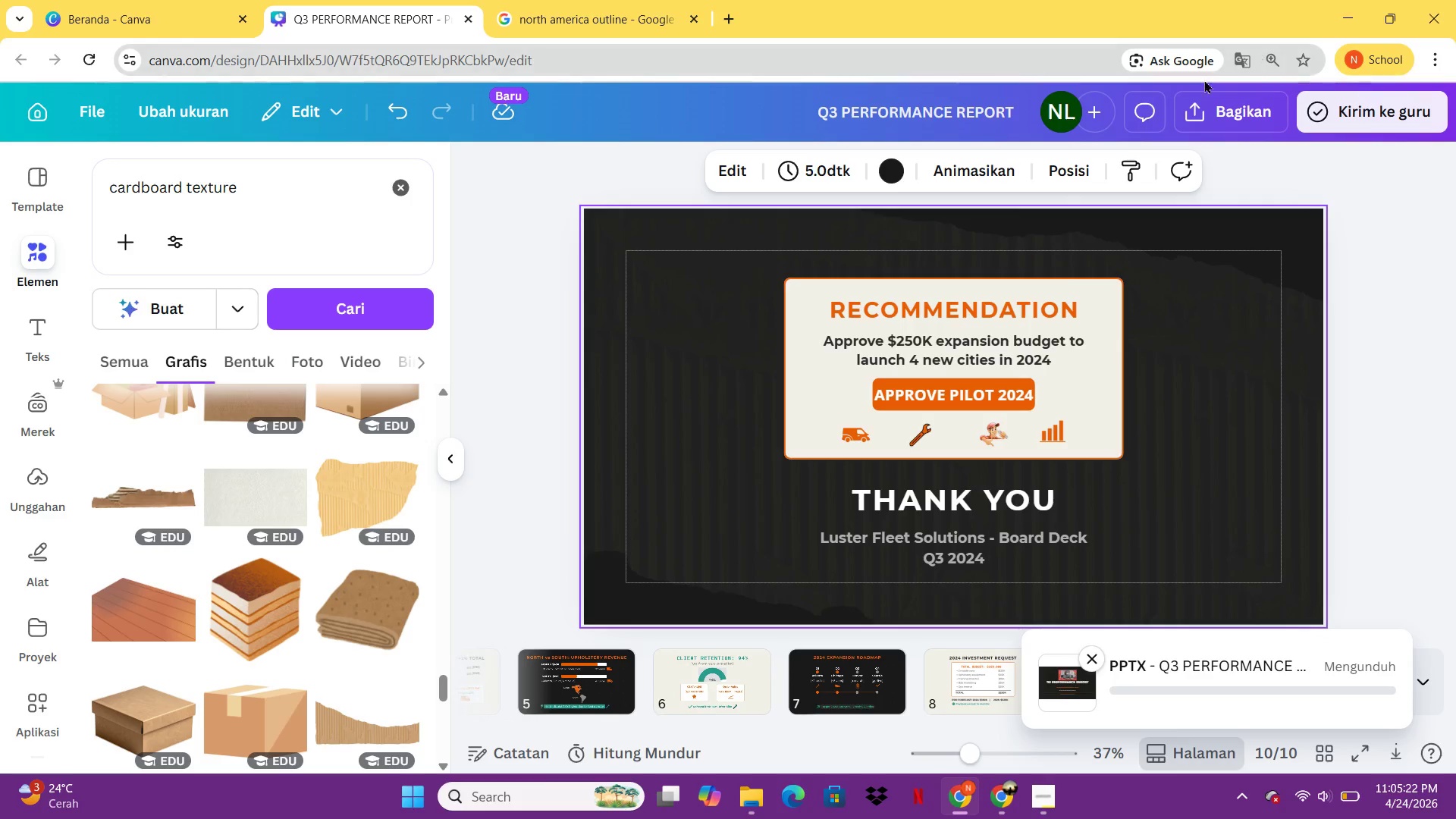 
left_click([1220, 111])
 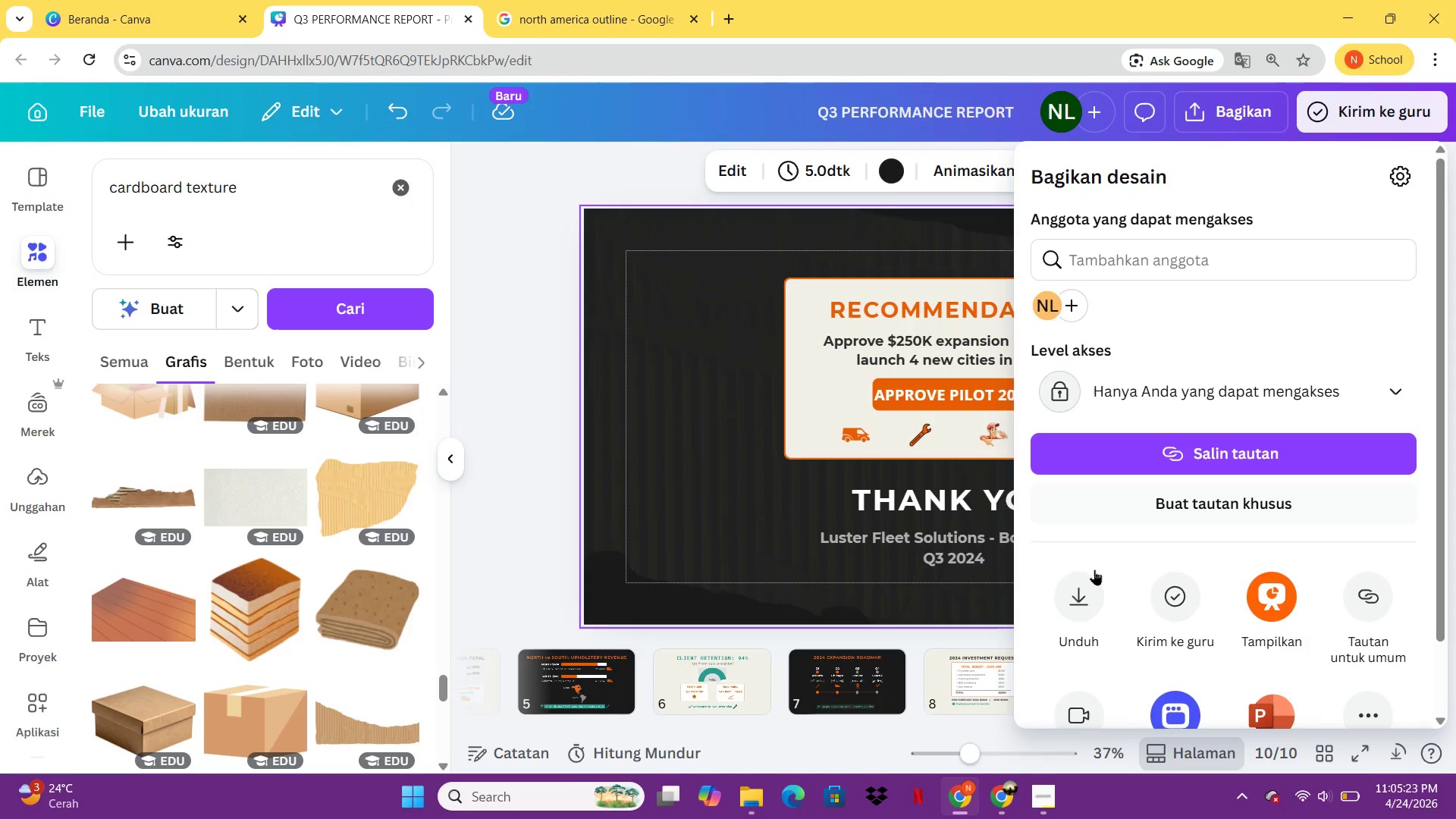 
left_click([1082, 595])
 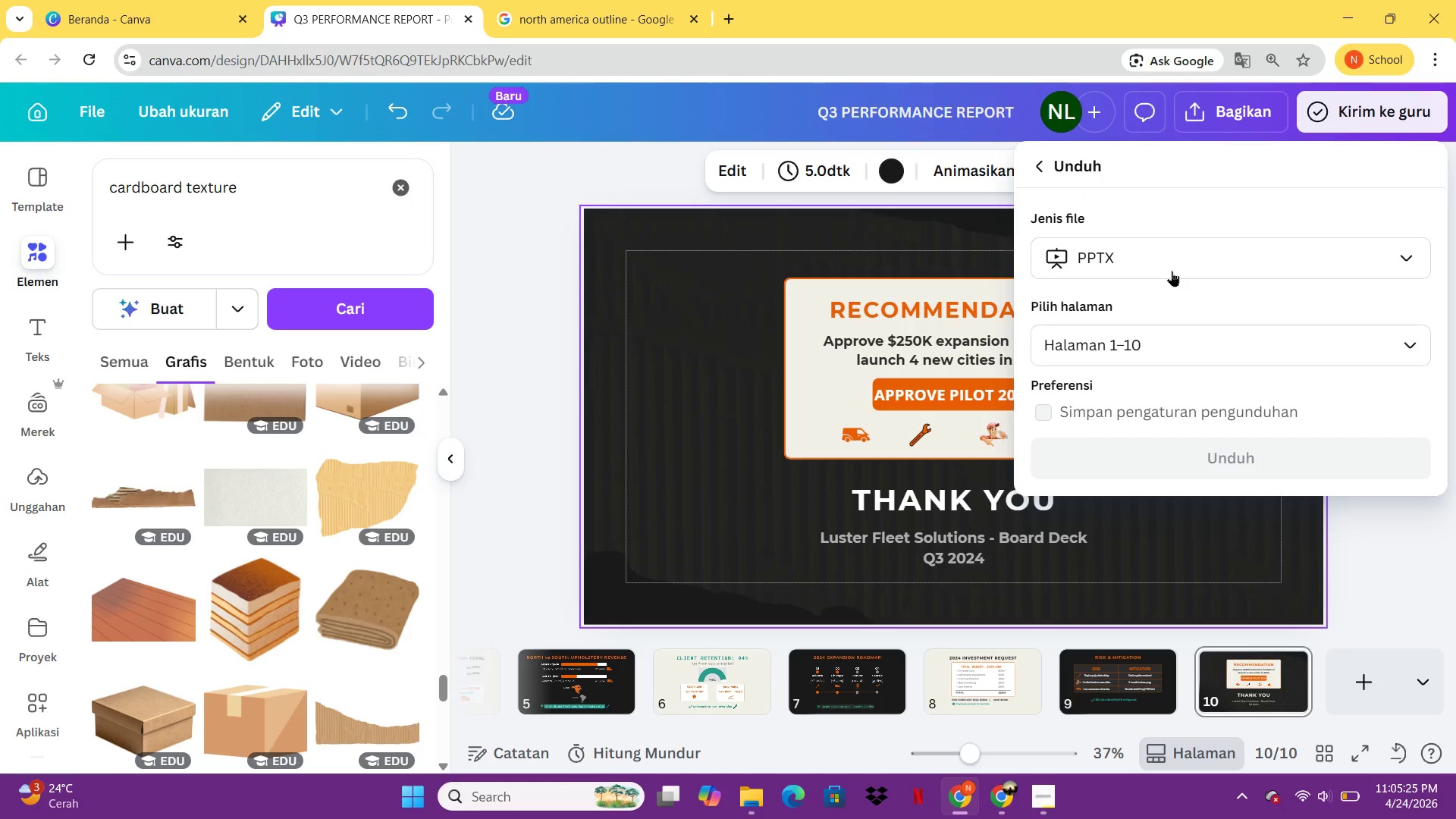 
left_click([1172, 268])
 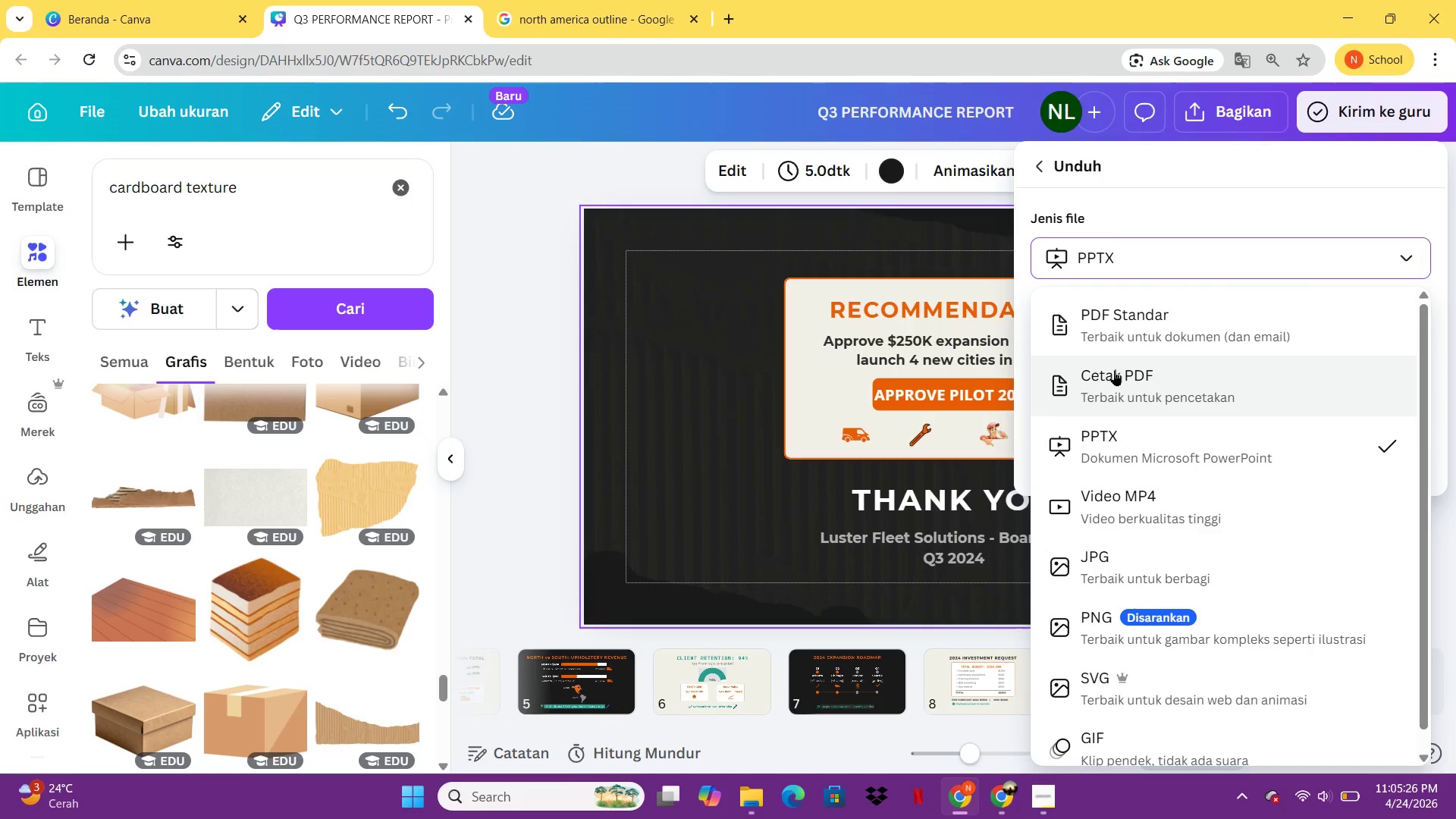 
left_click([1114, 370])
 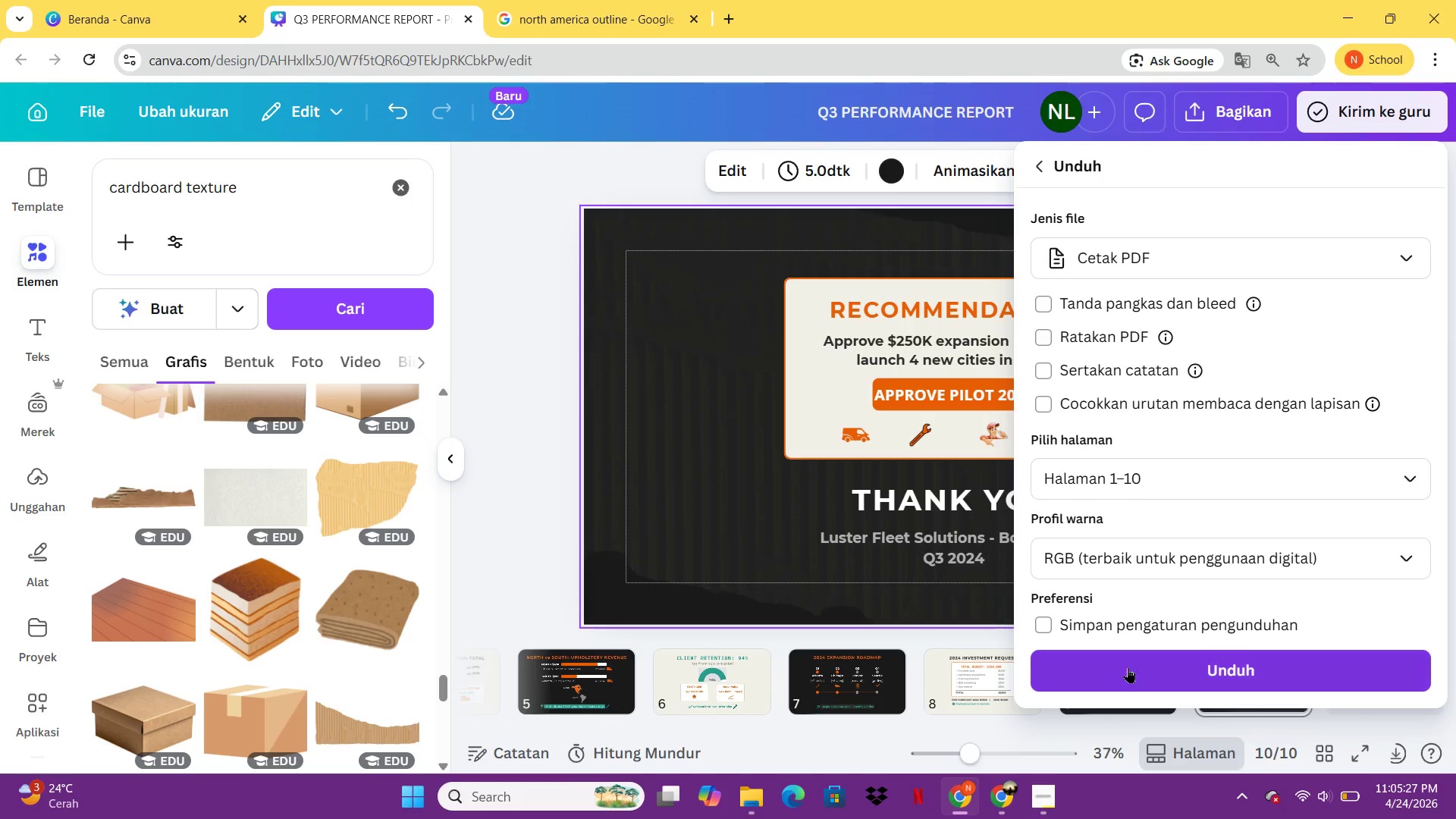 
left_click([1128, 669])